 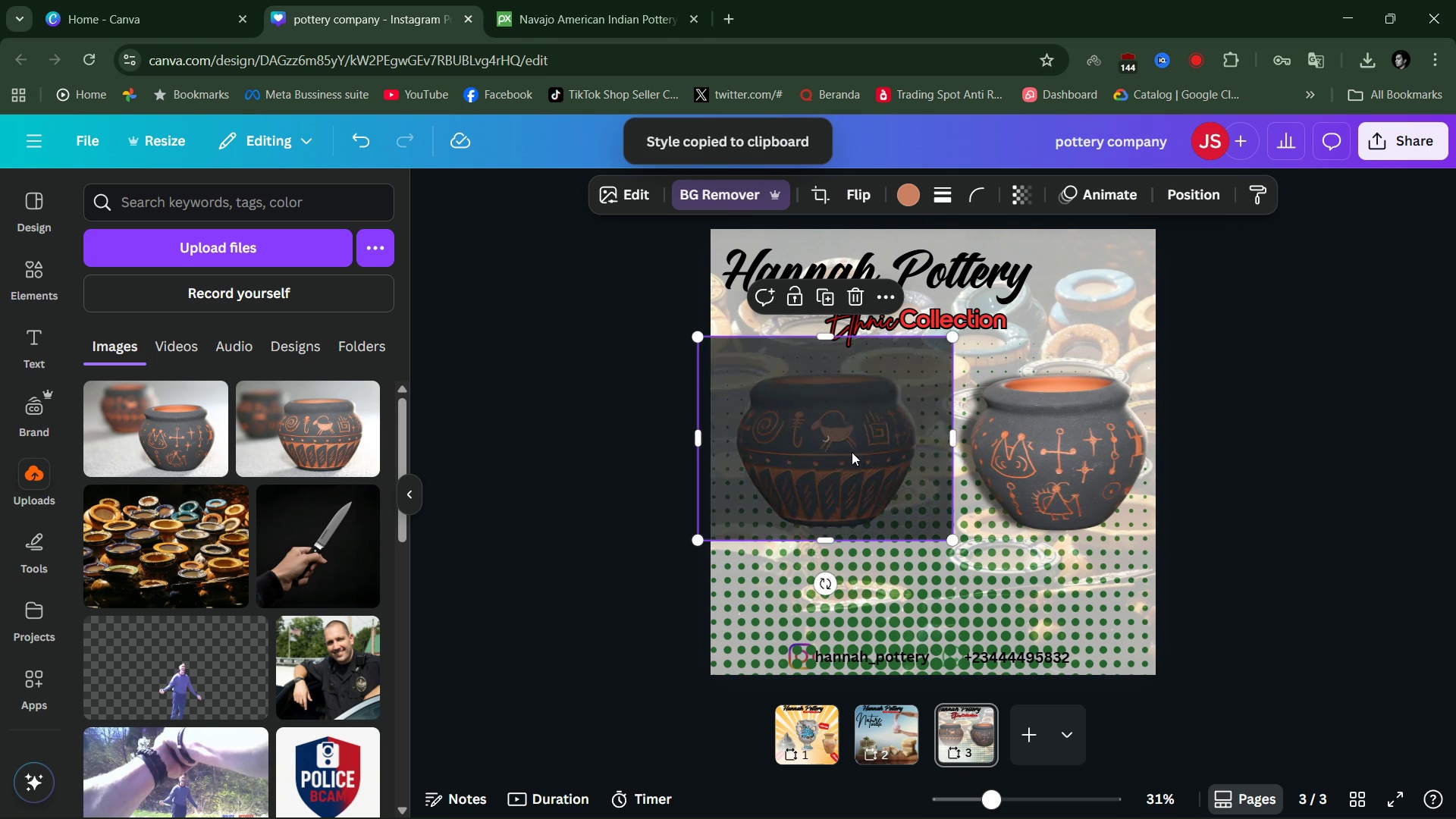 
left_click([1238, 413])
 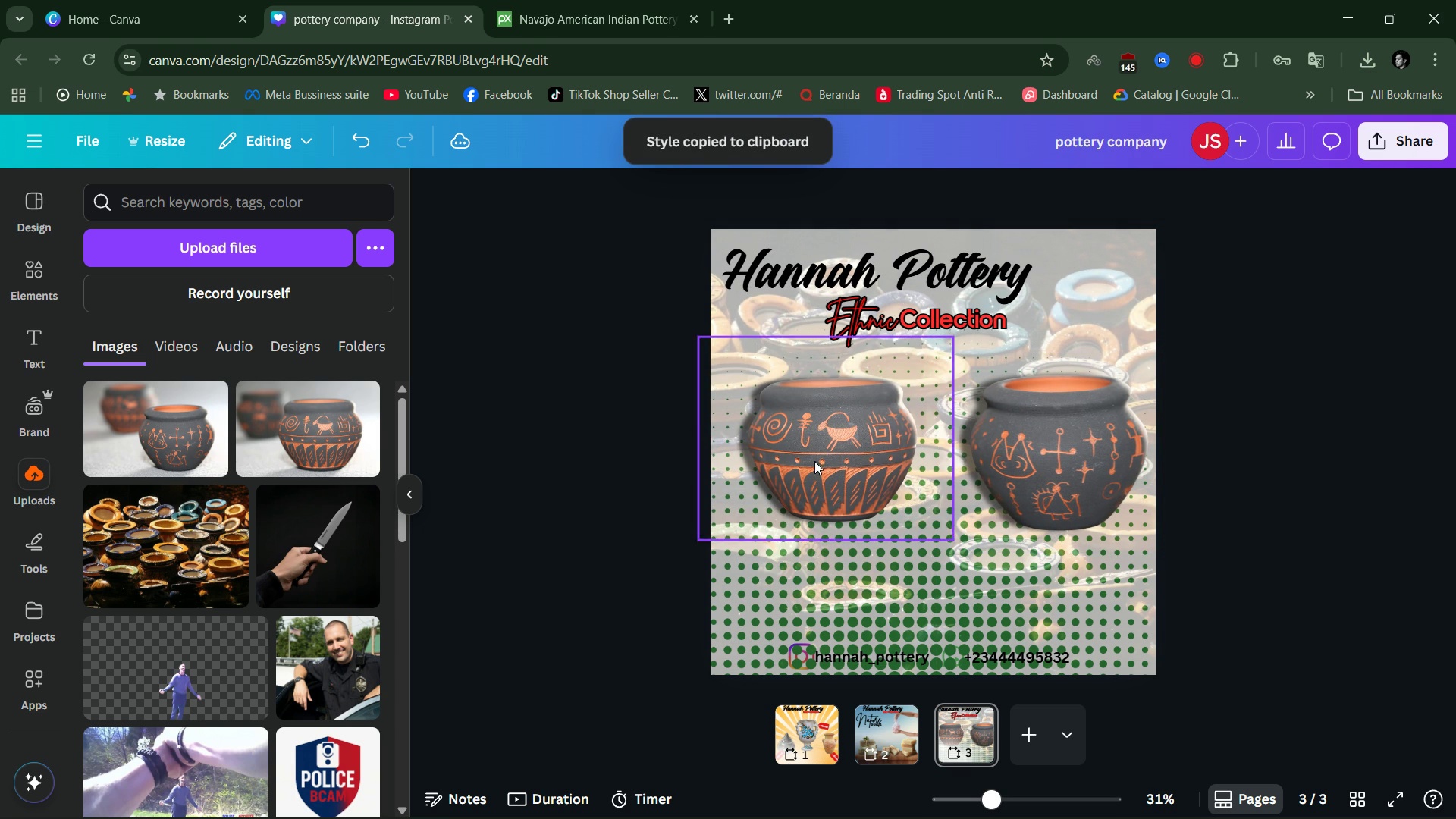 
left_click([825, 463])
 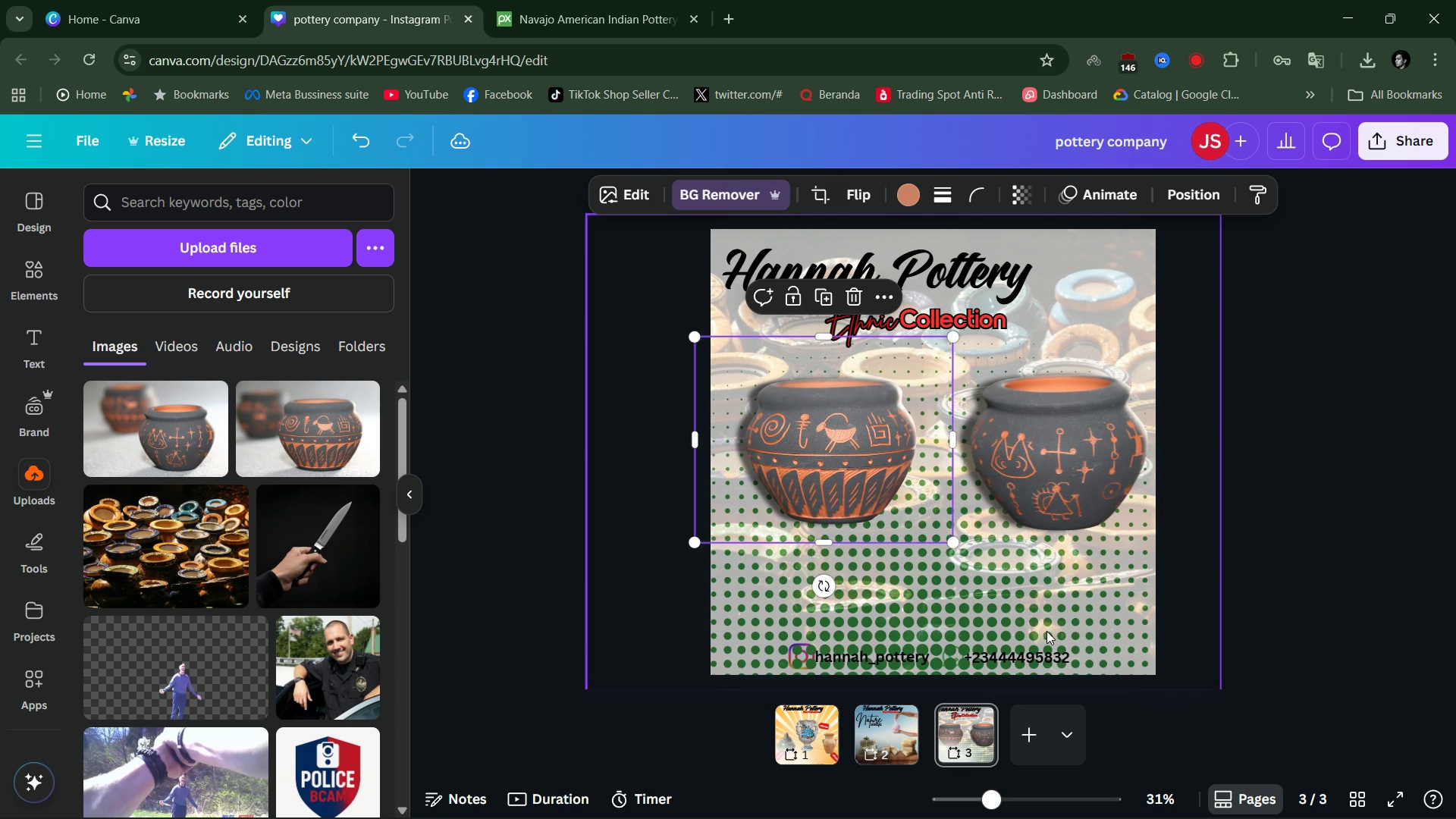 
left_click([866, 664])
 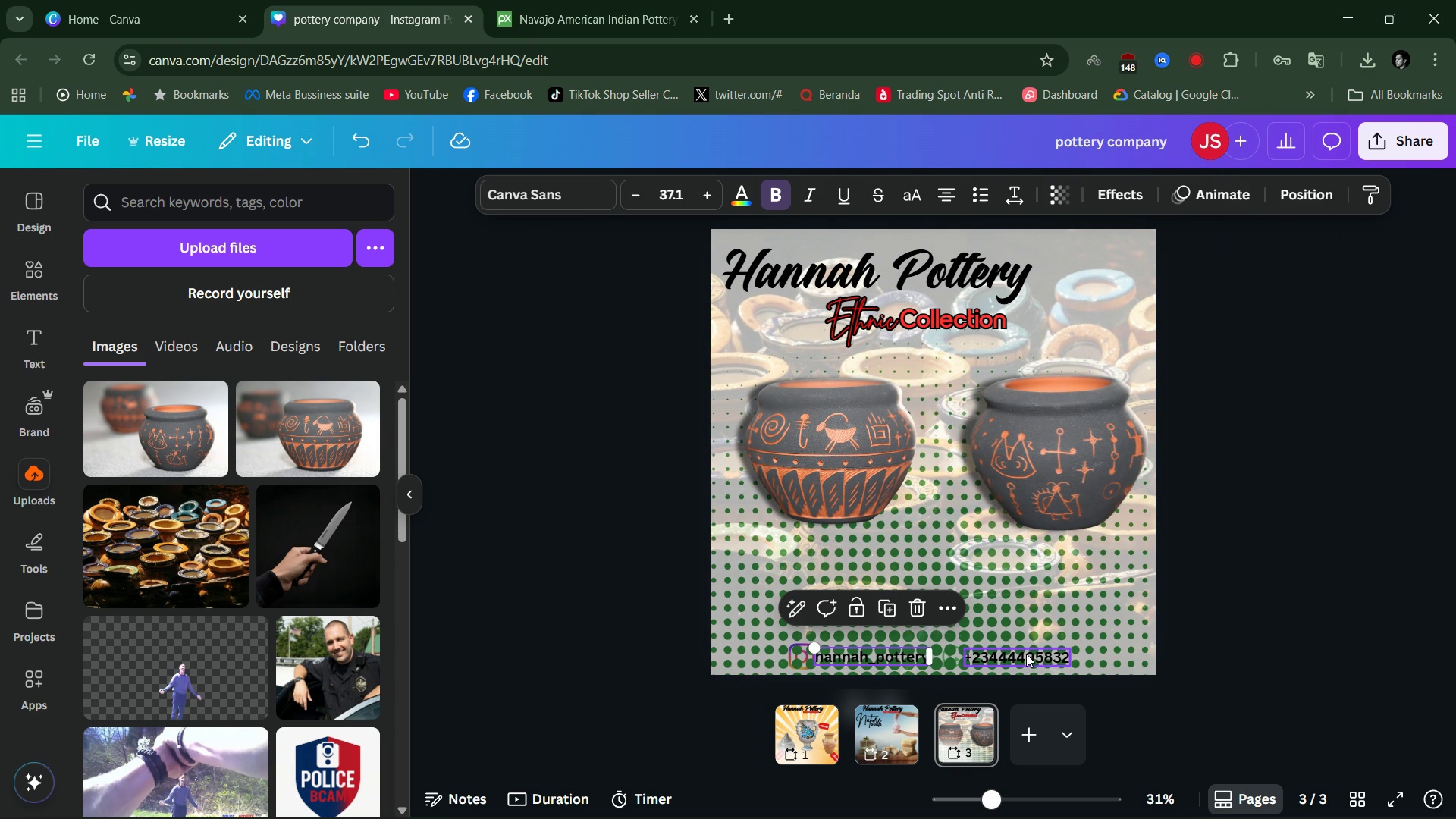 
right_click([1027, 653])
 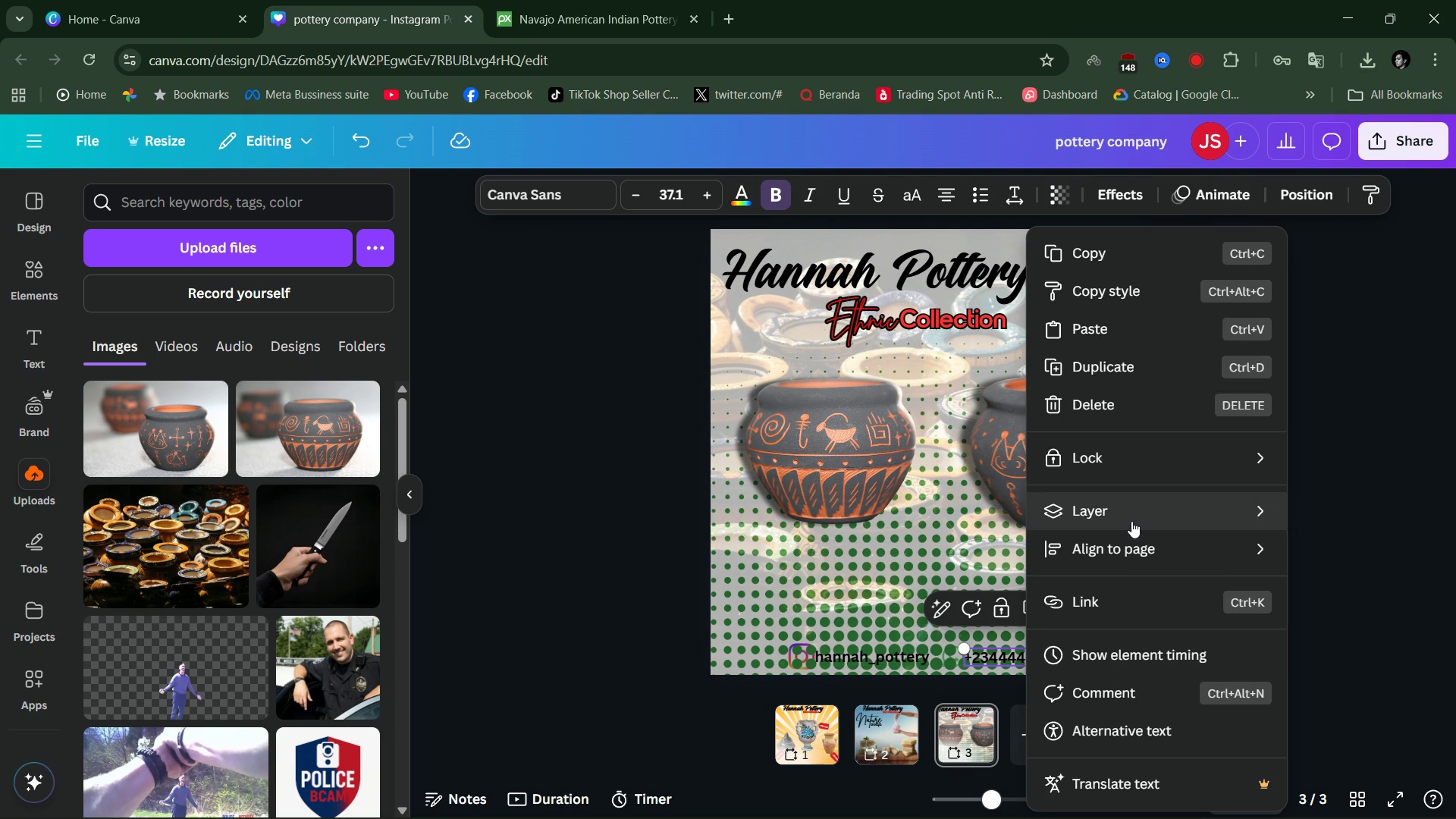 
left_click([1131, 521])
 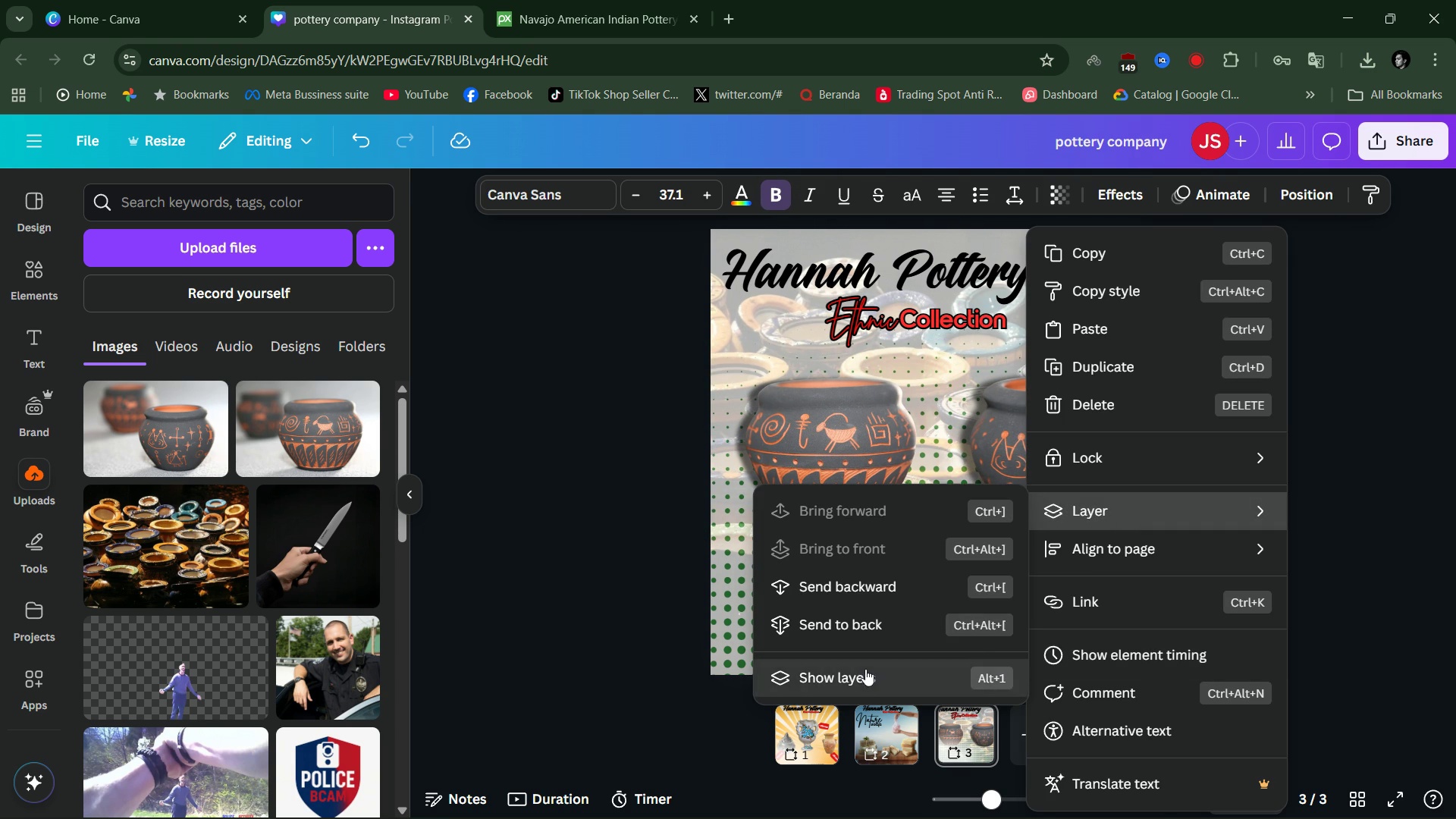 
left_click([865, 669])